 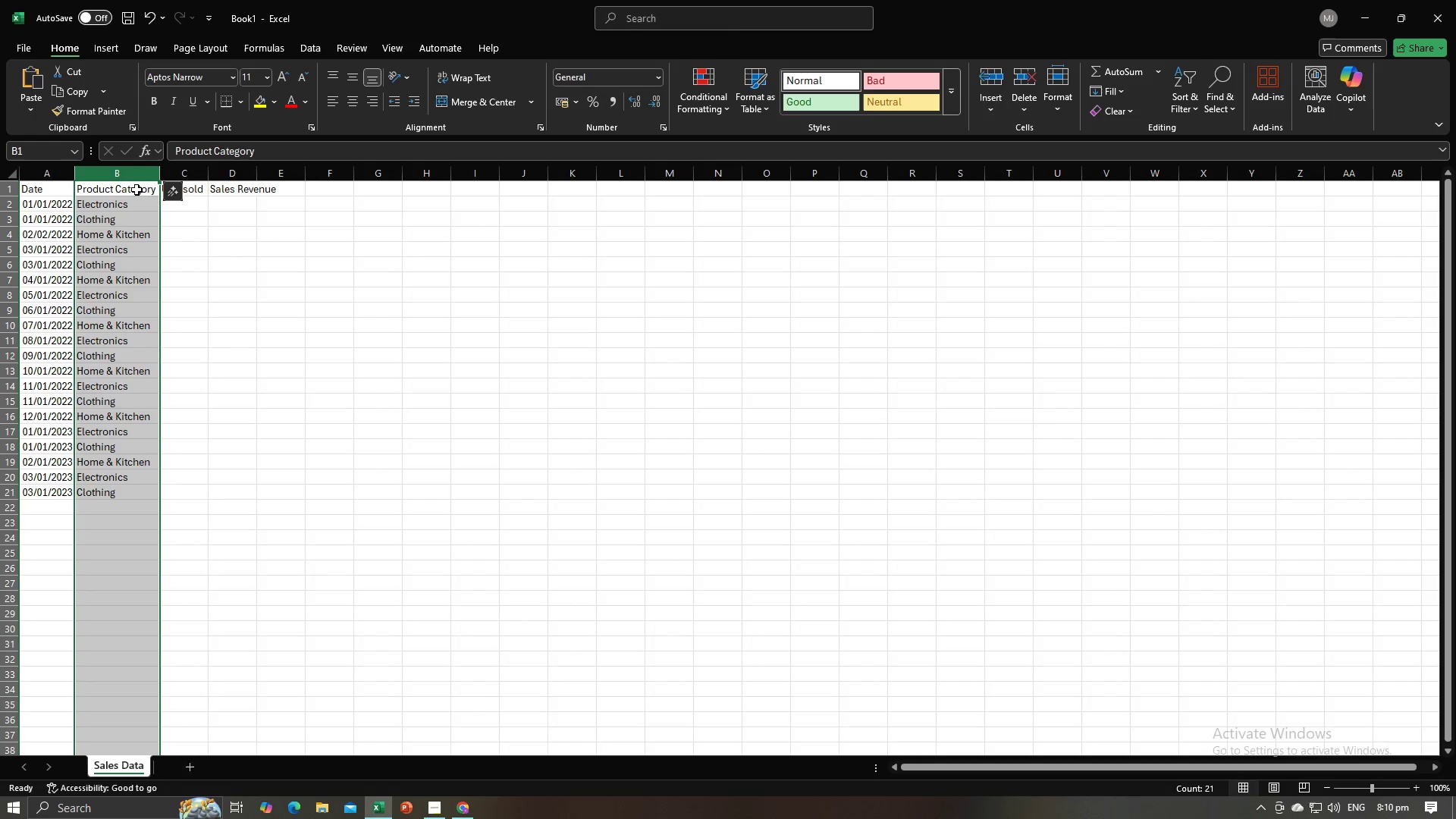 
double_click([187, 208])
 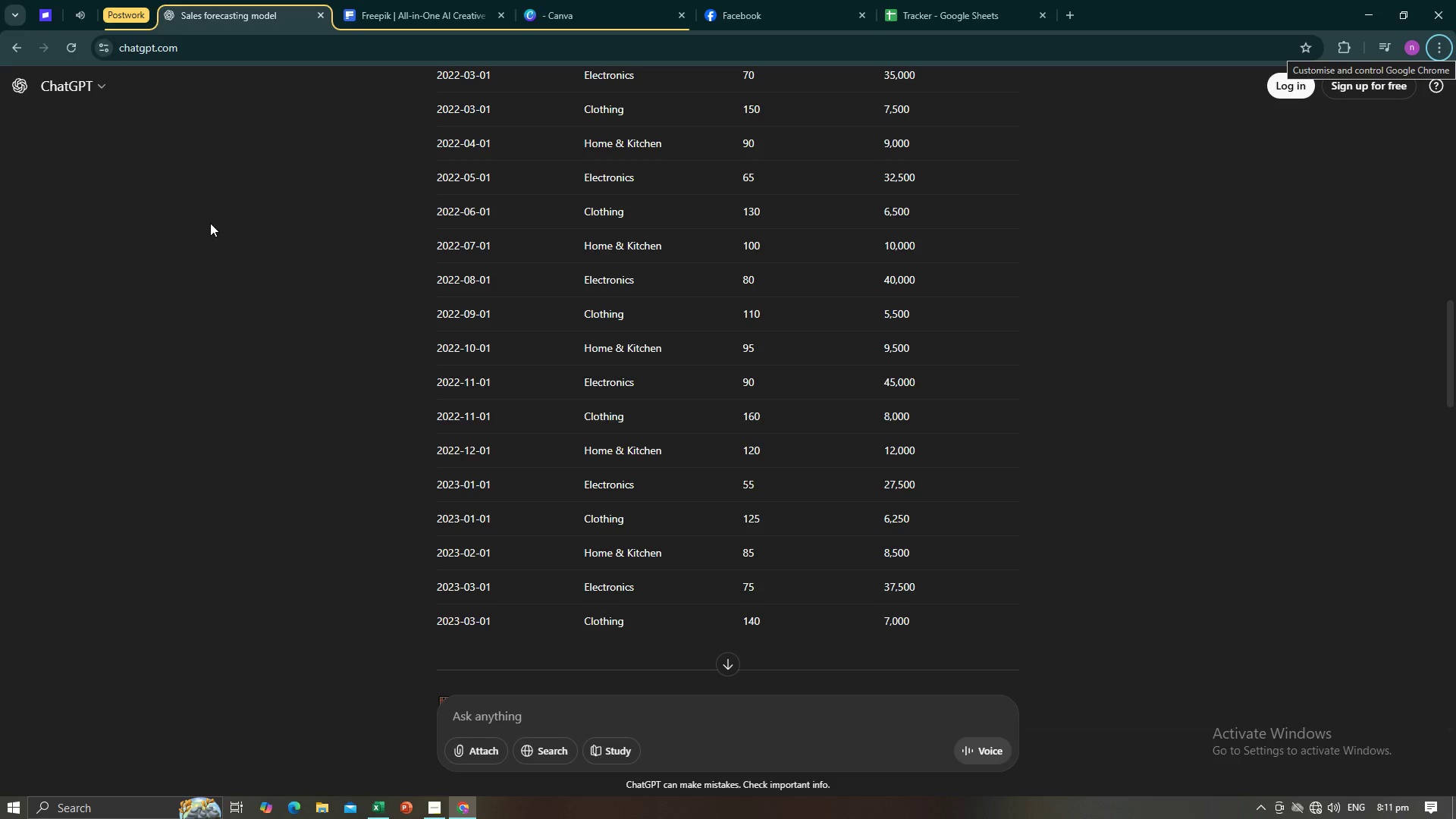 
wait(17.36)
 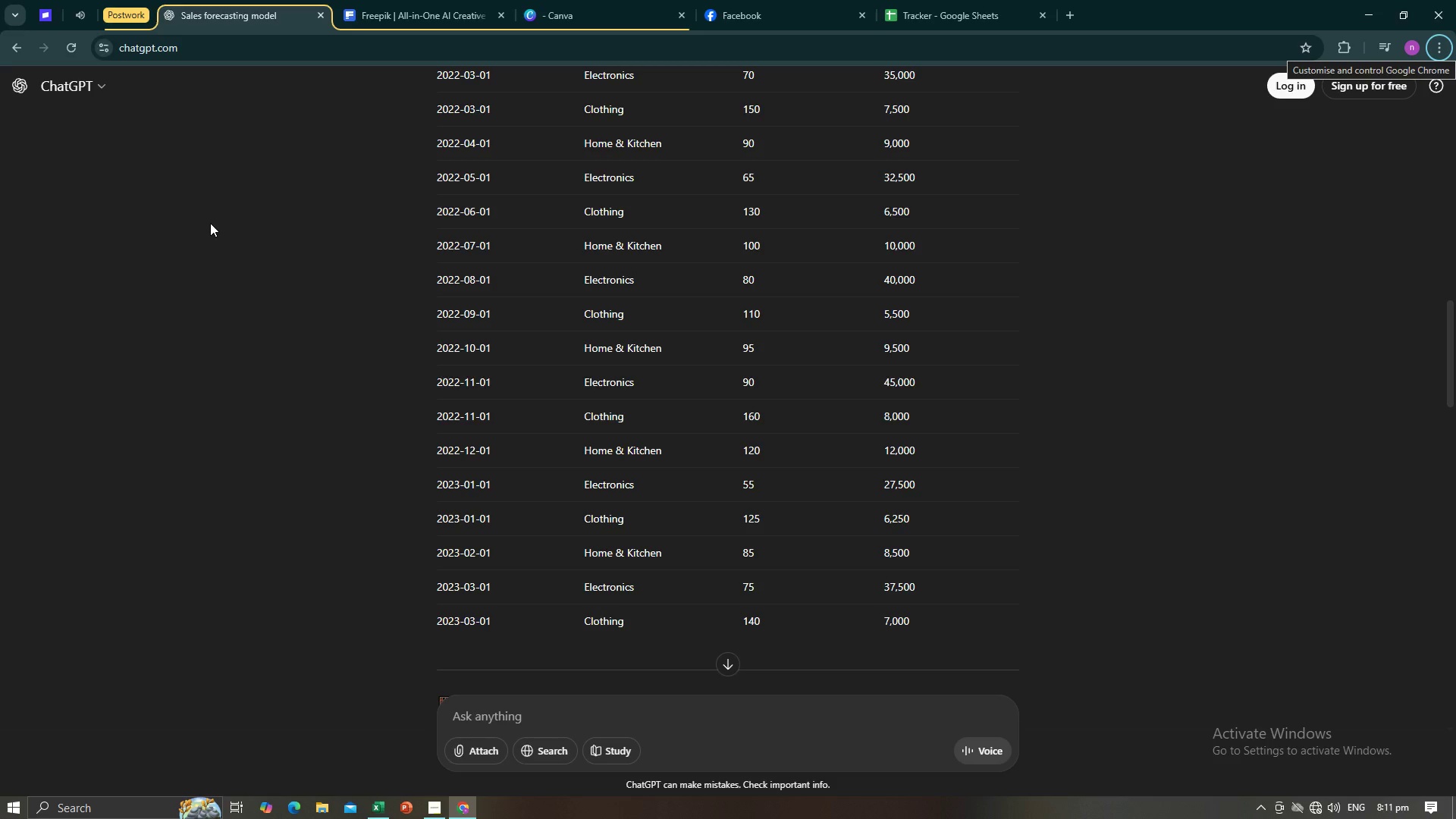 
key(Alt+Tab)
 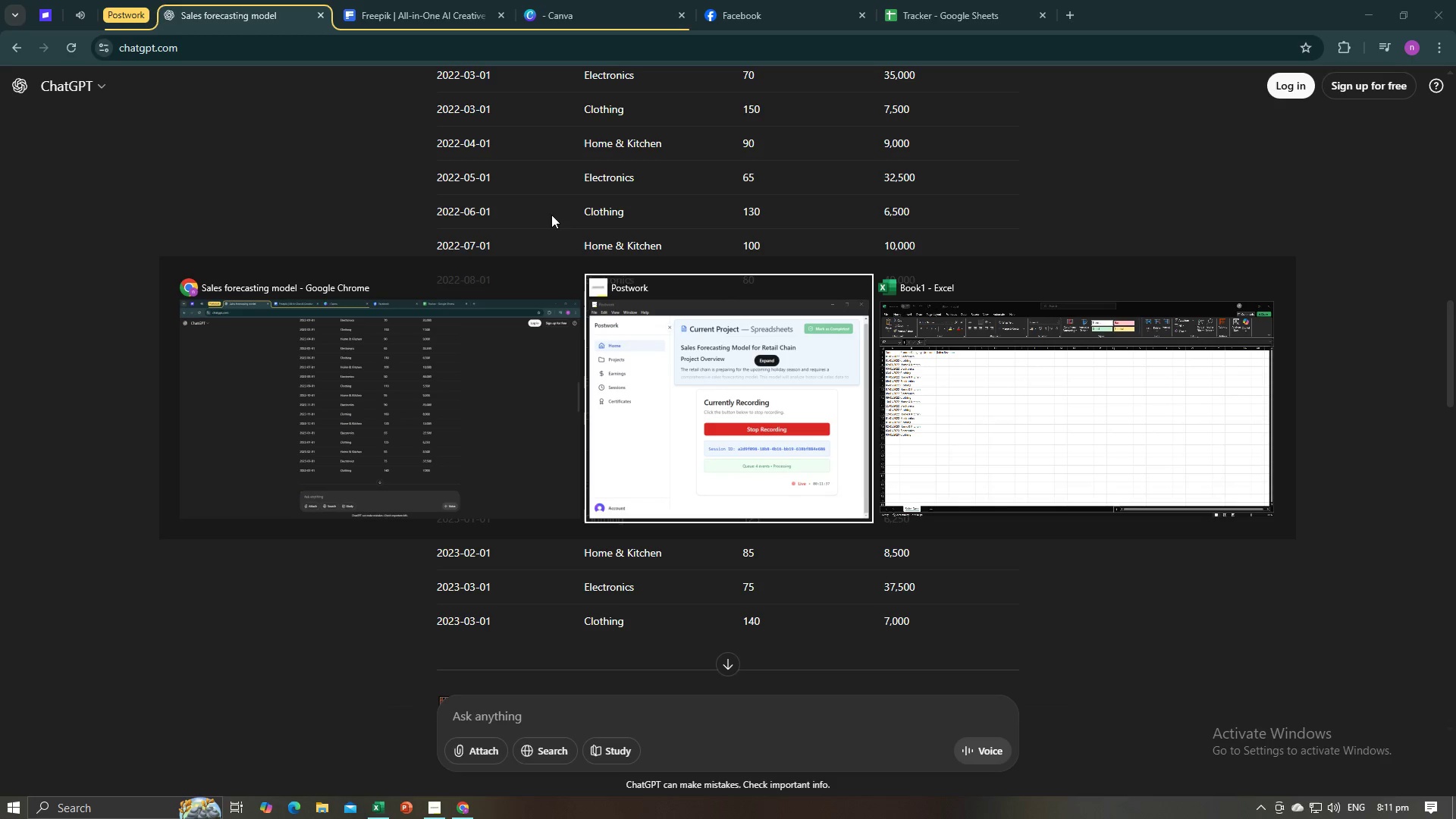 
key(Alt+Tab)
 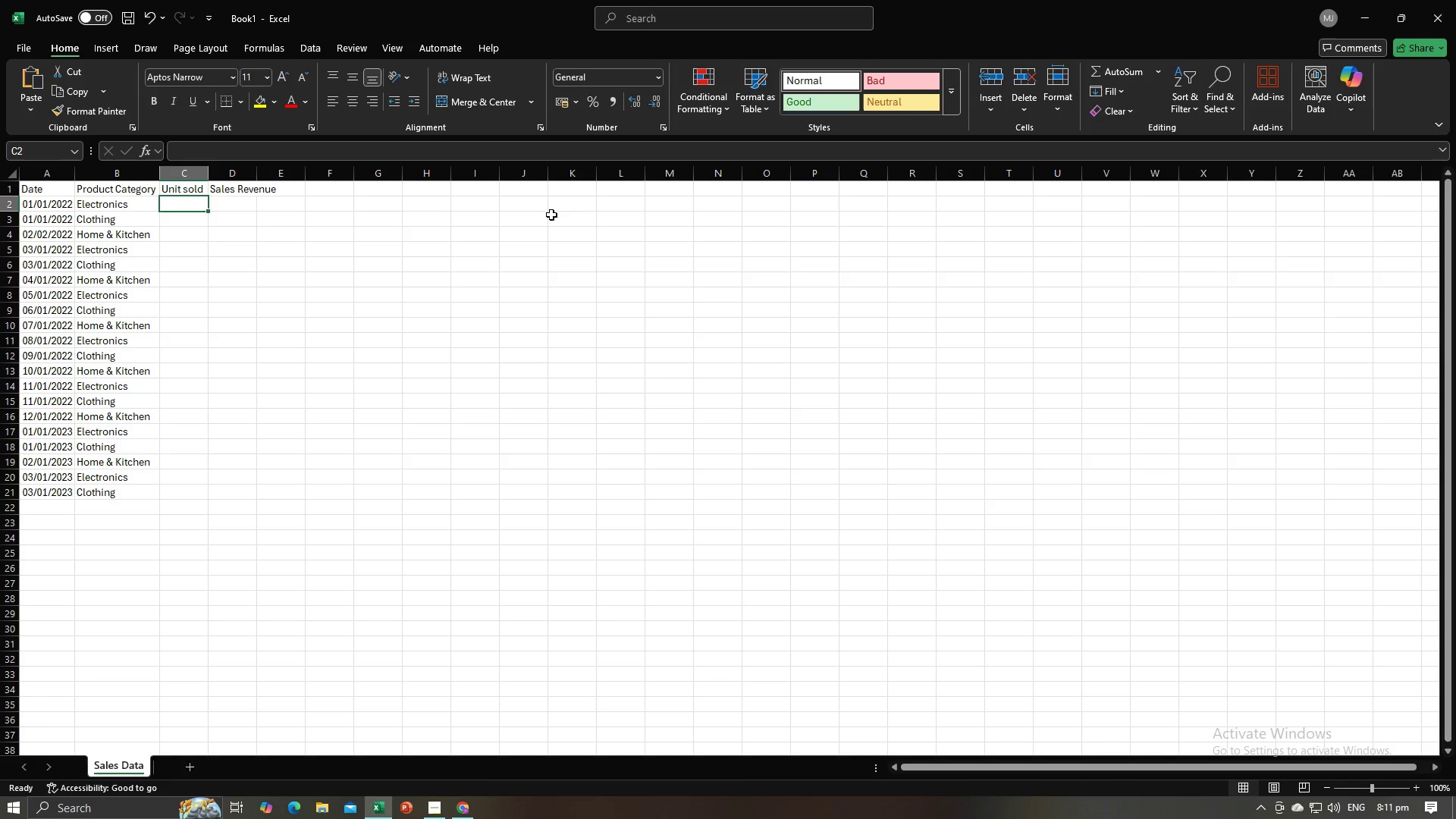 
key(Alt+Tab)
 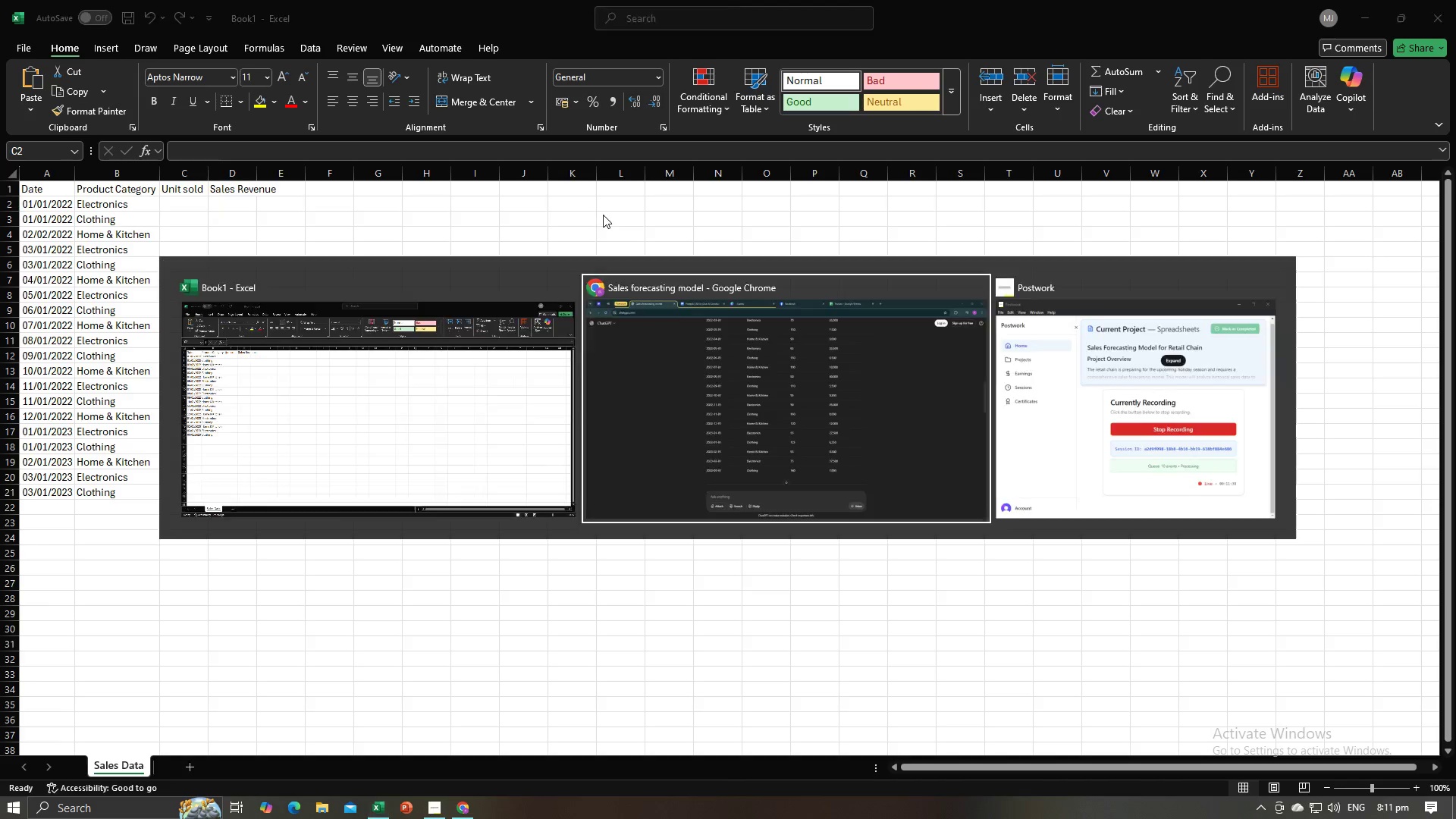 
key(Alt+Tab)